 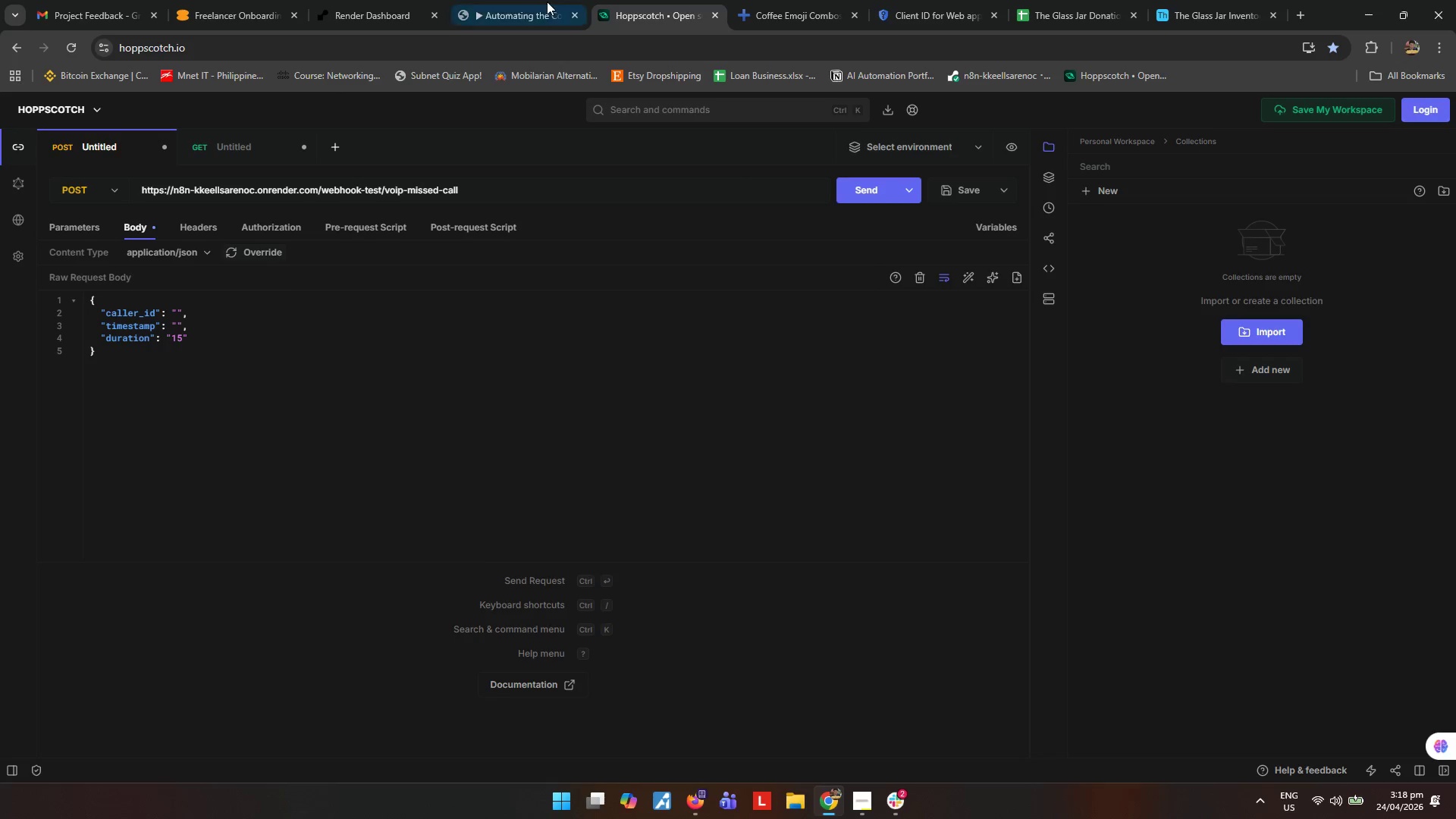 
left_click([522, 0])
 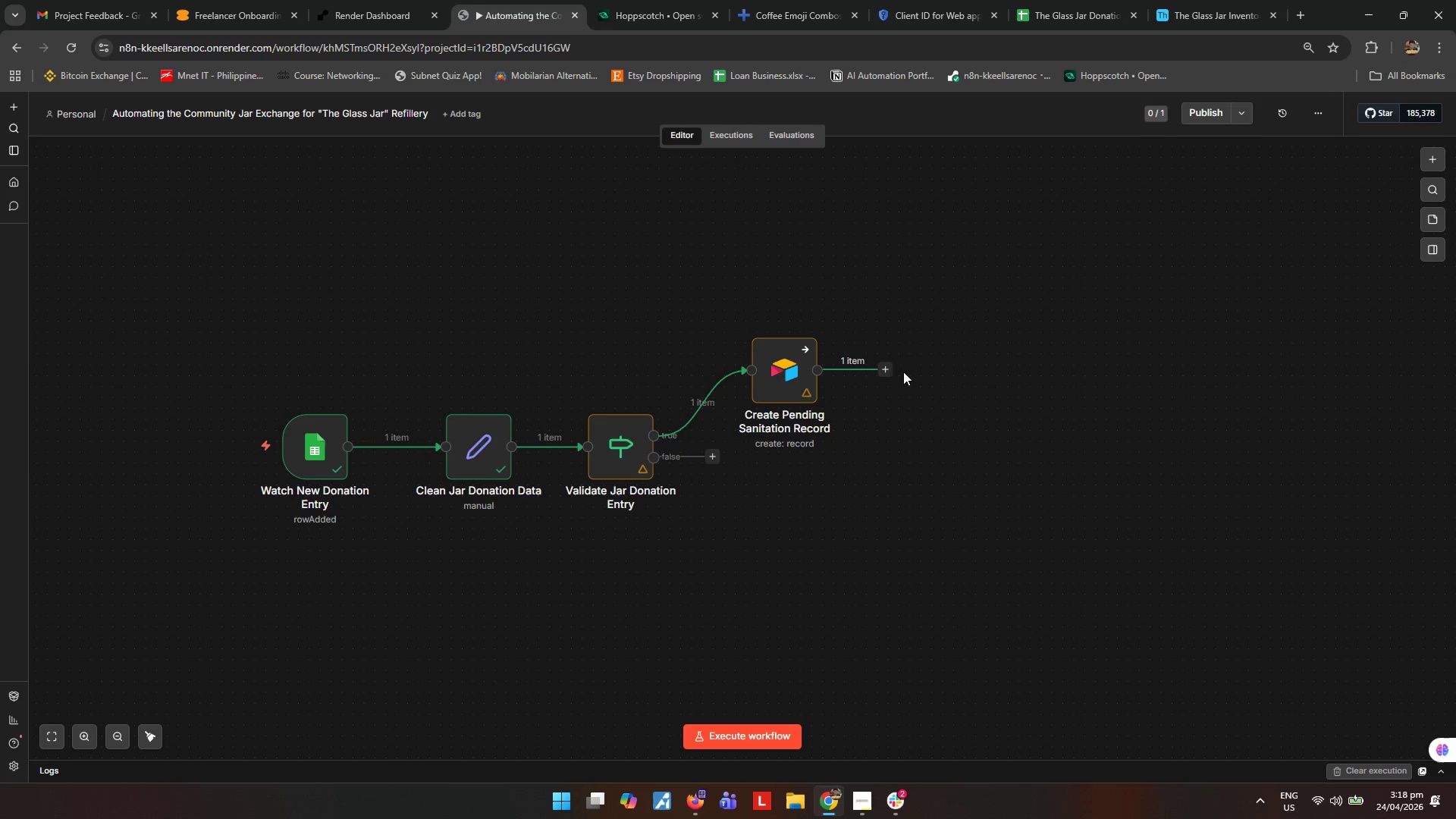 
left_click([890, 366])
 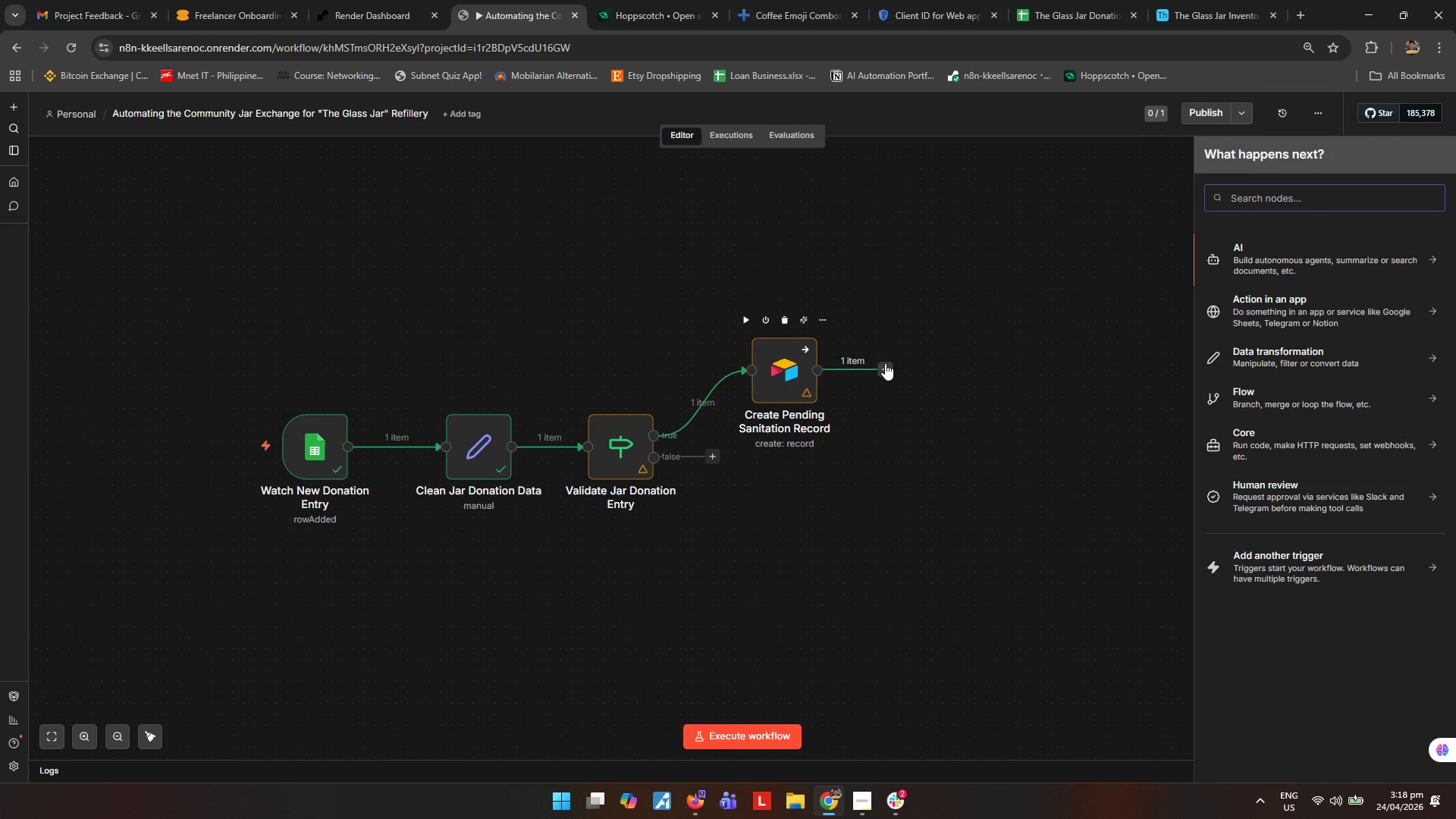 
type(lsack)
 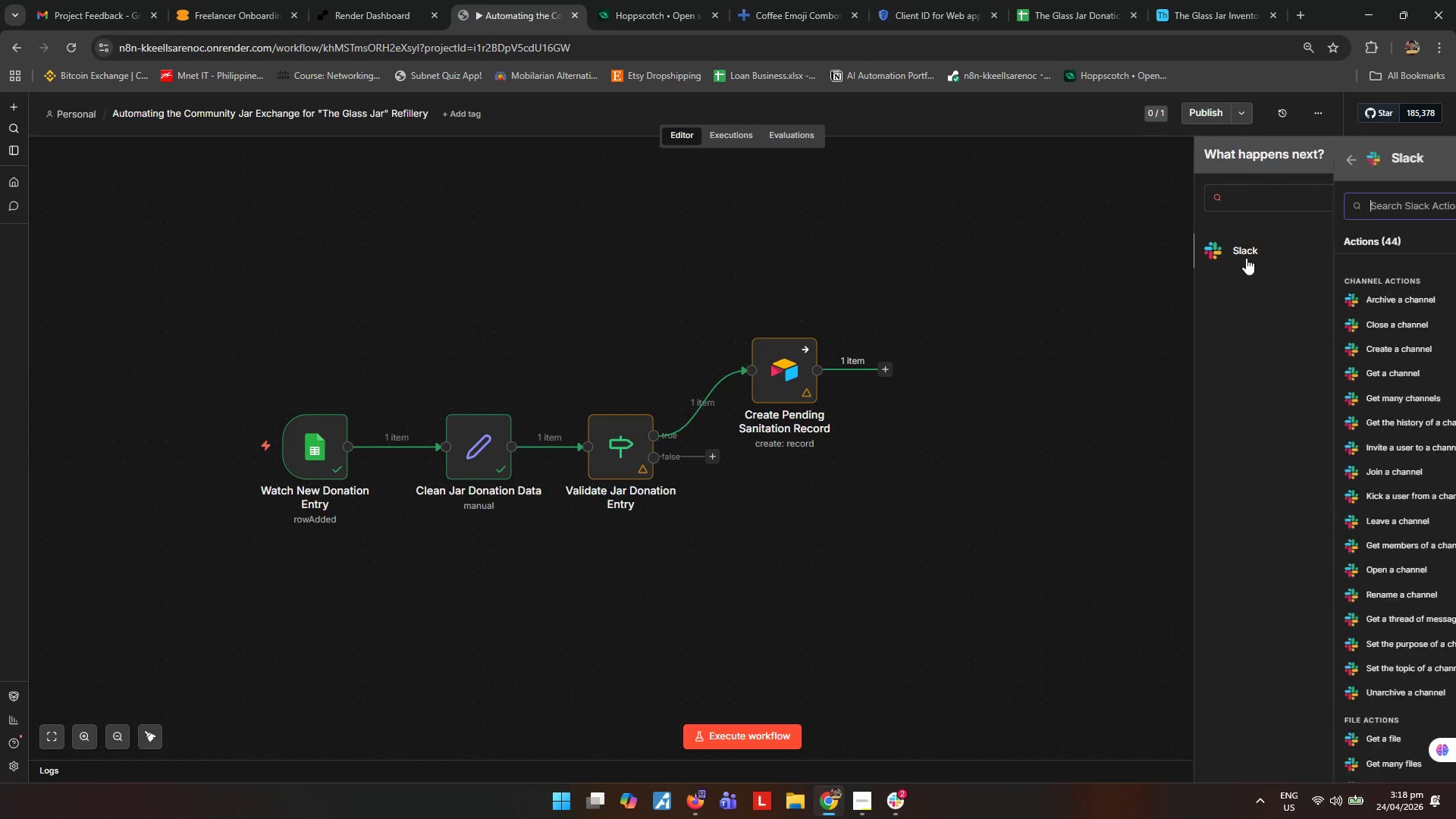 
type(sen)
 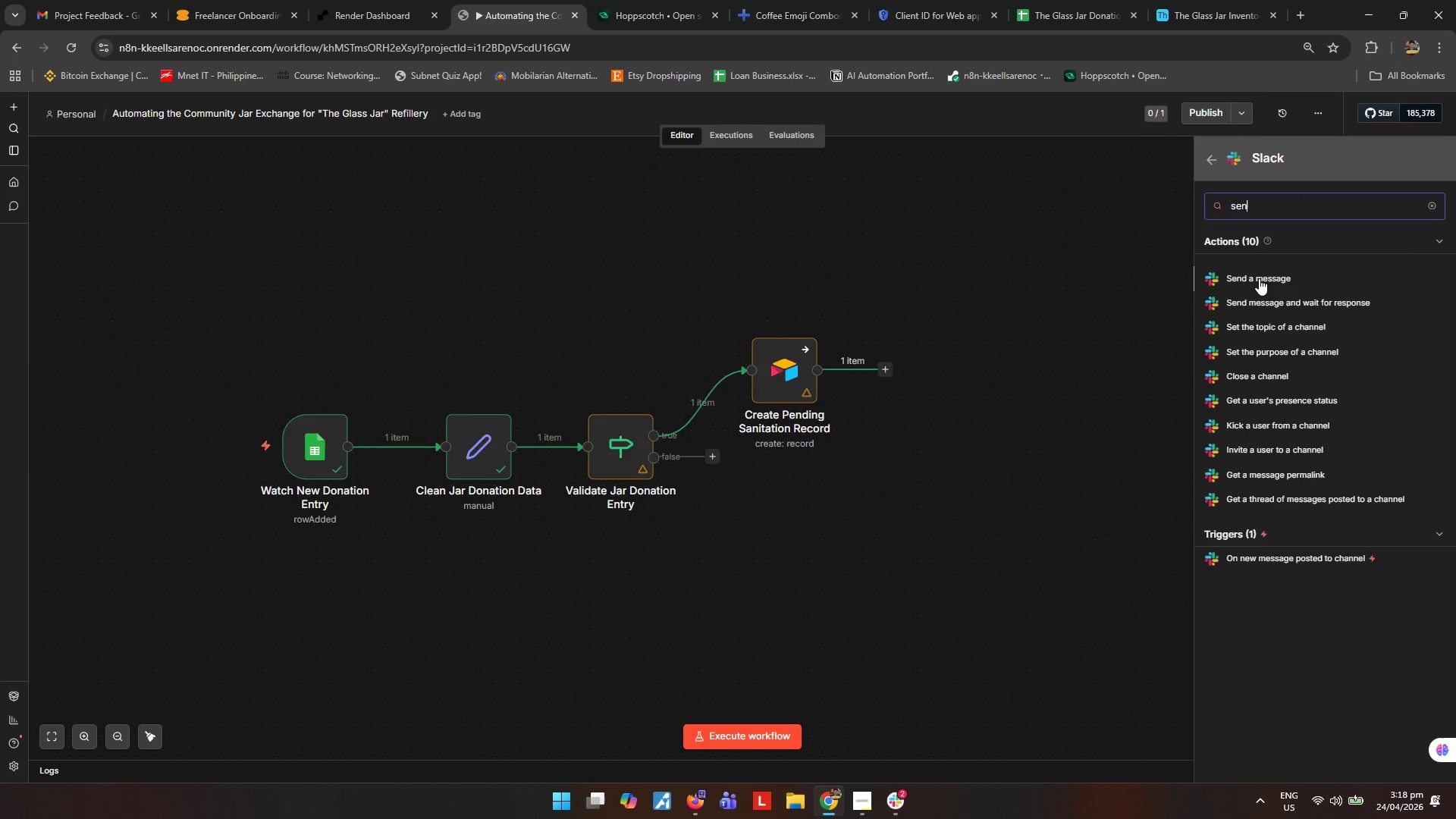 
left_click([1259, 279])
 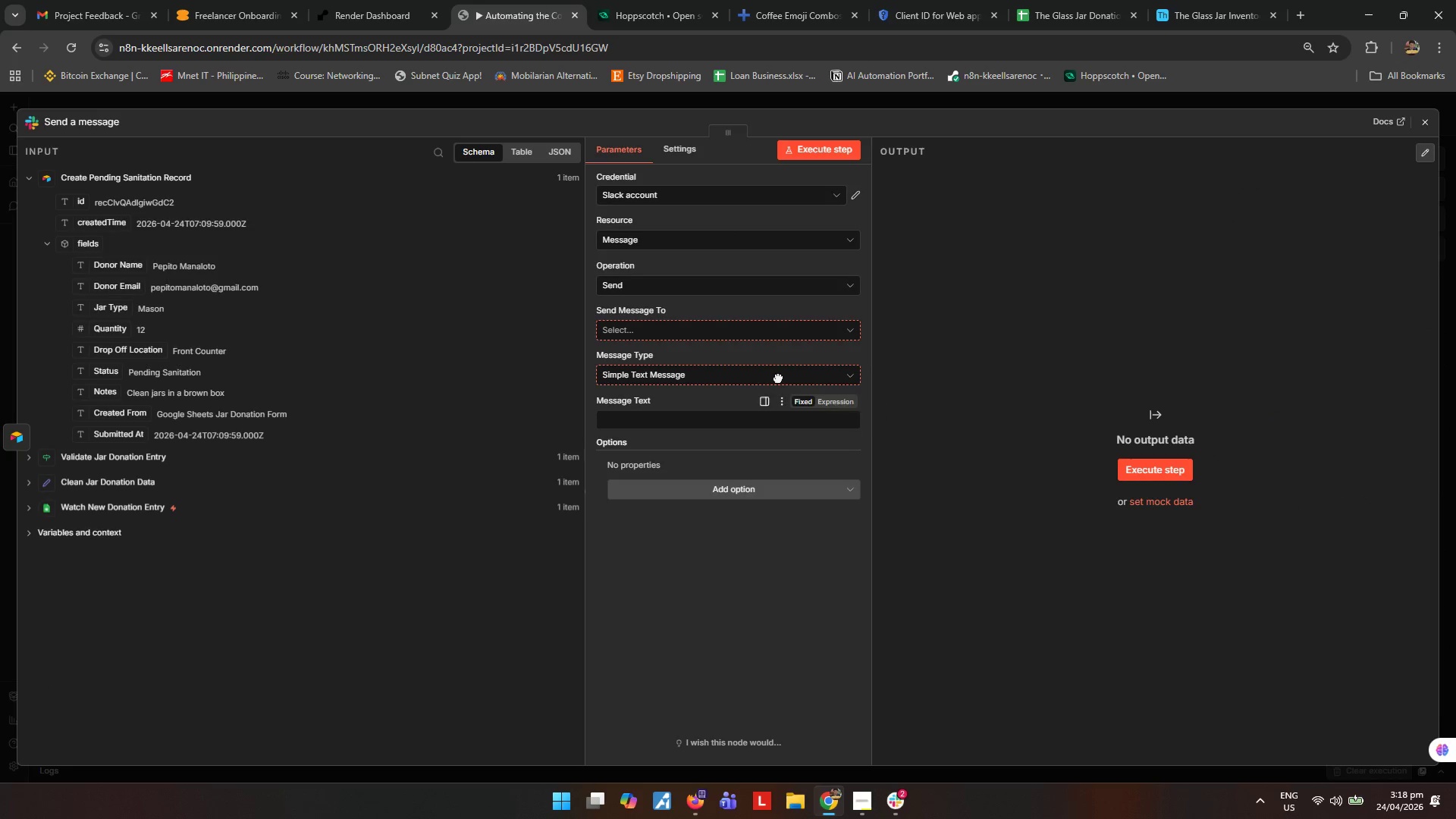 
left_click([839, 336])
 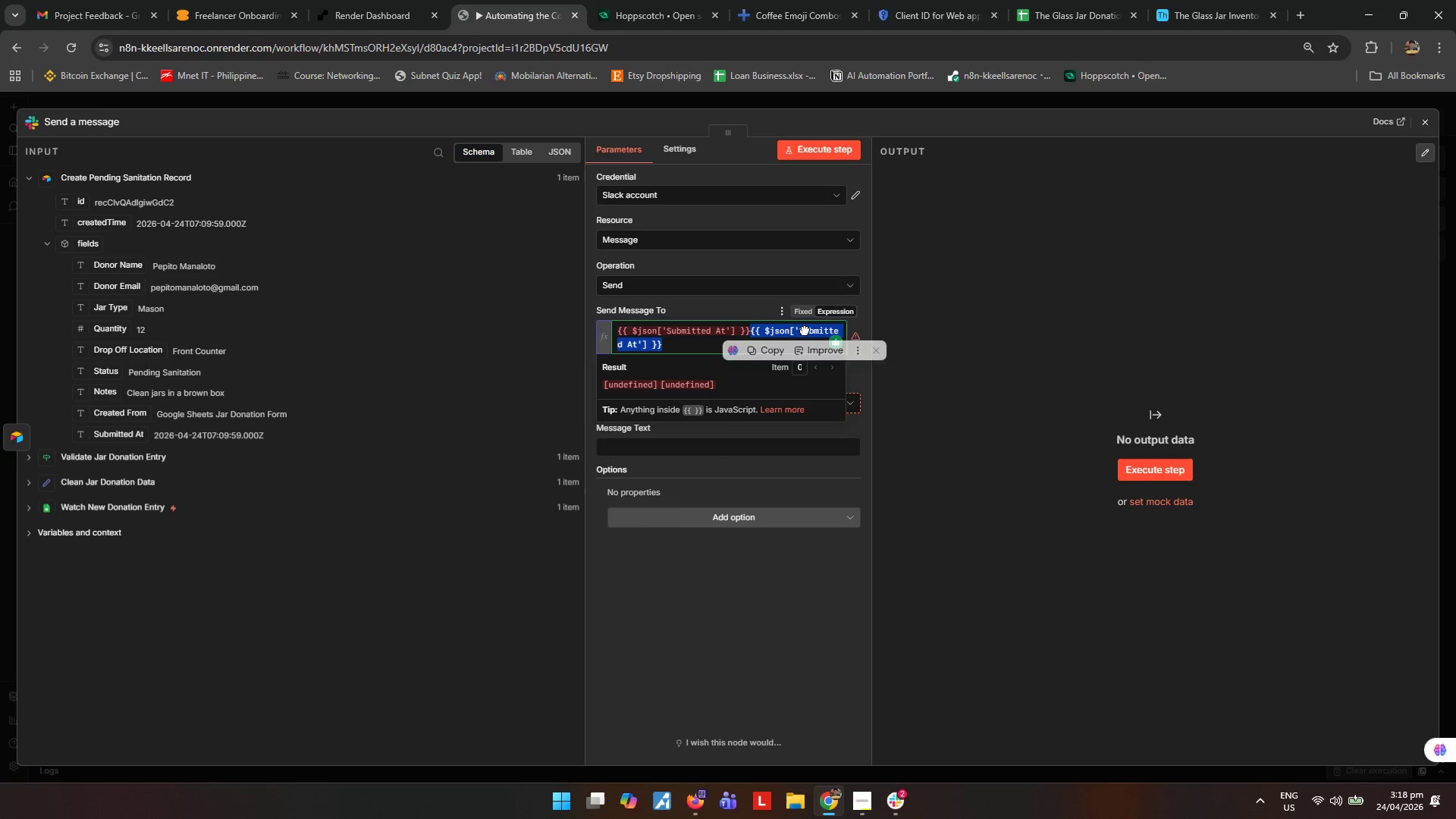 
left_click([706, 352])
 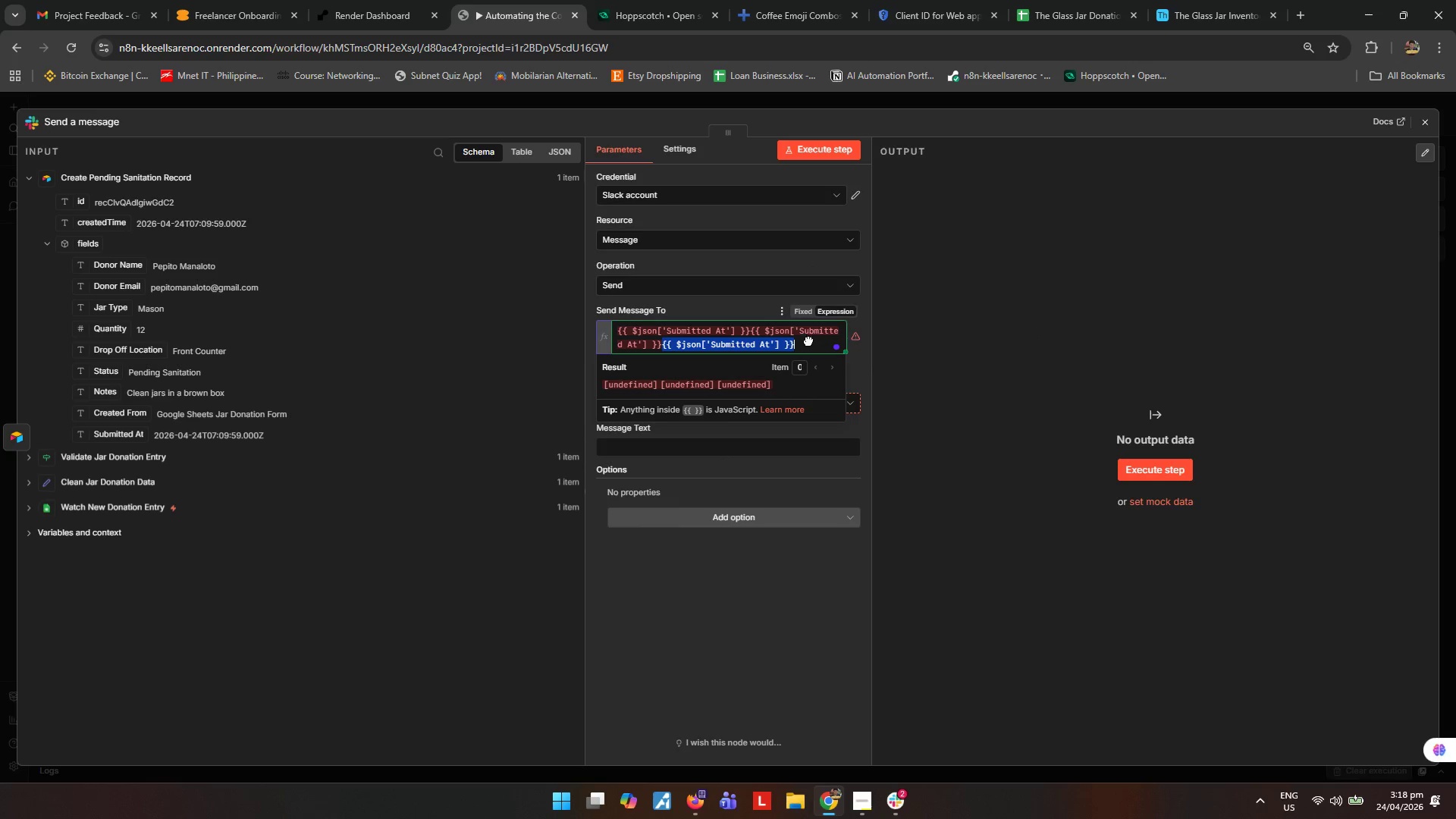 
left_click([811, 352])
 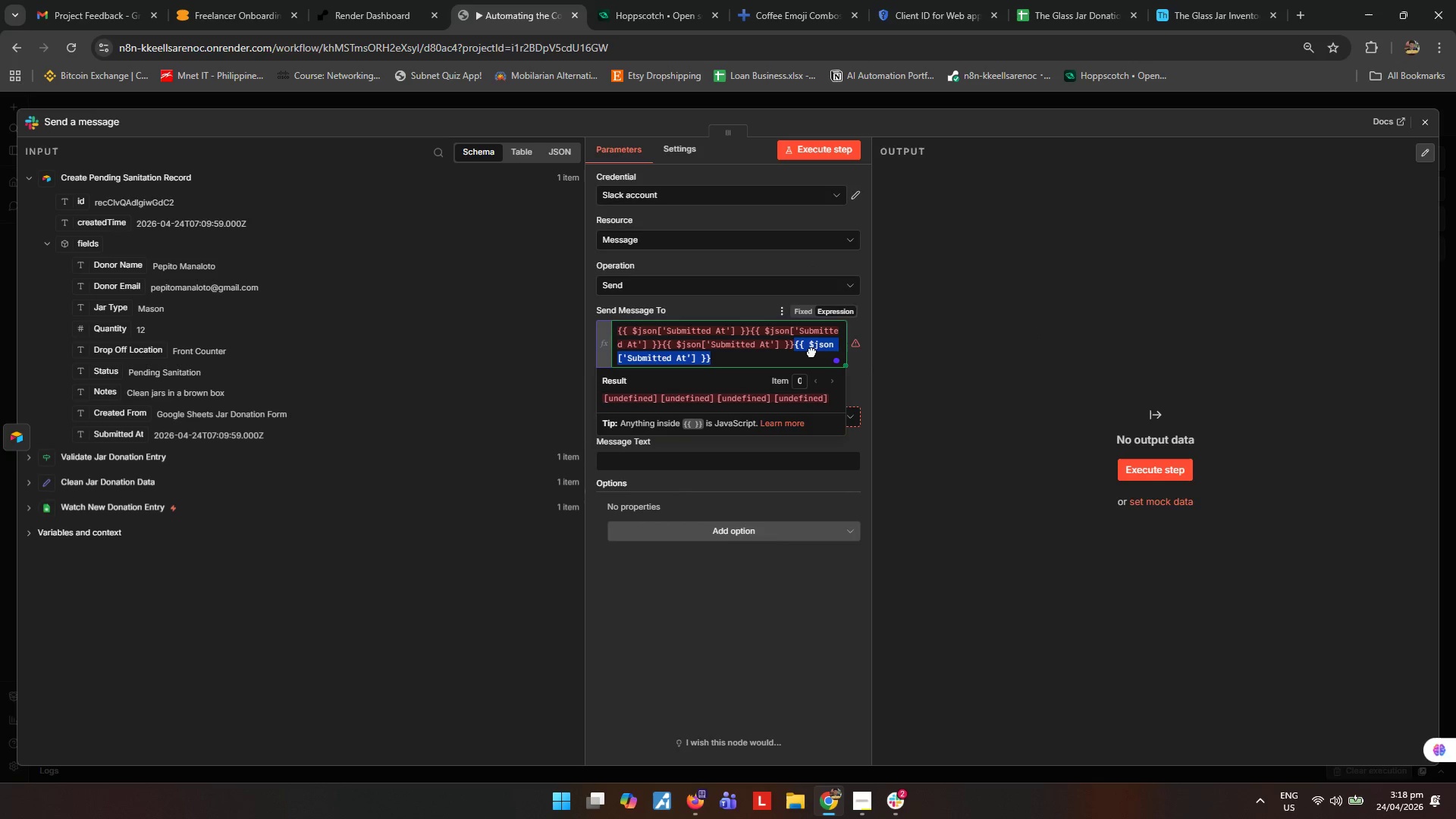 
key(Control+ControlLeft)
 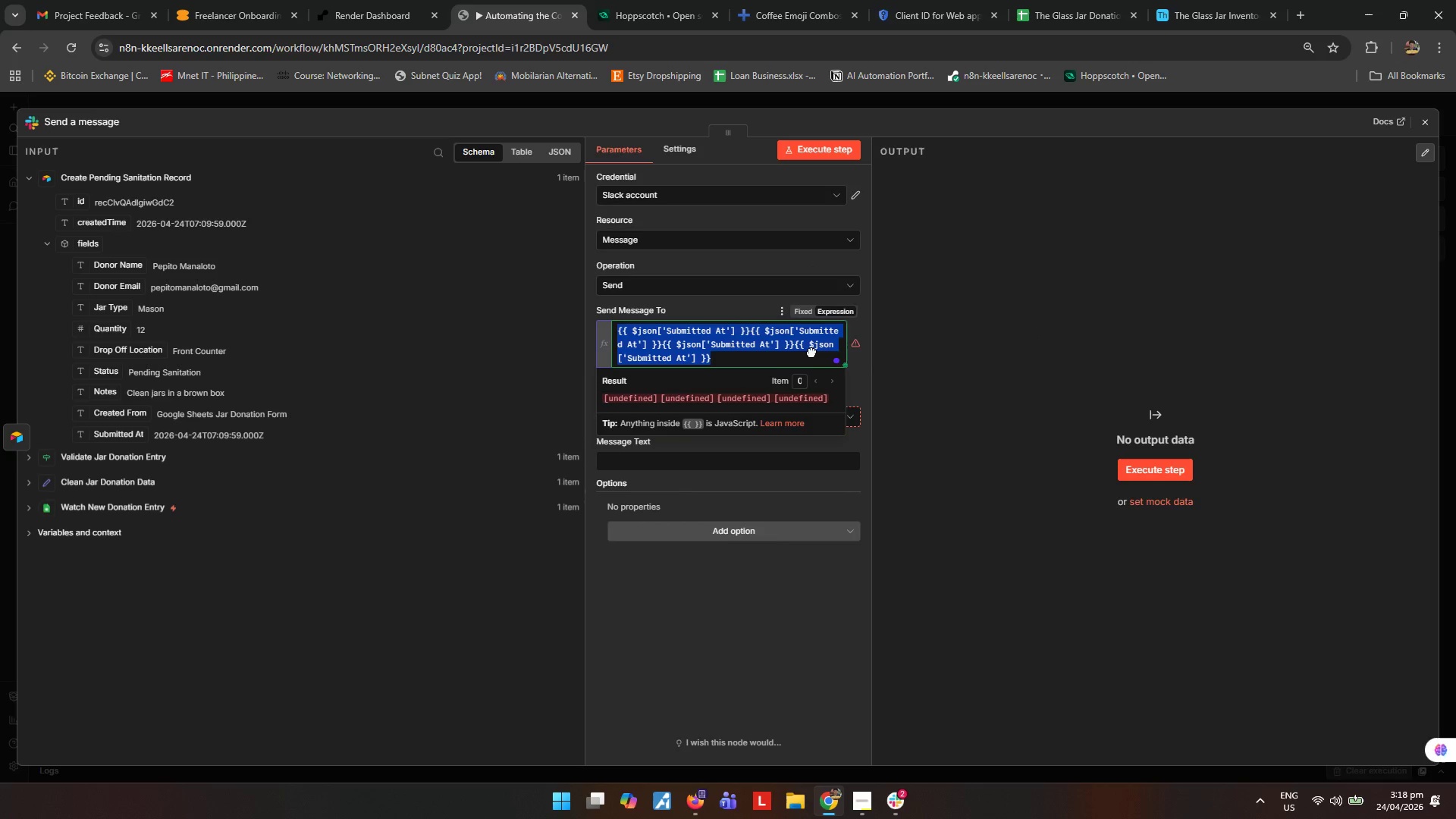 
key(Control+A)
 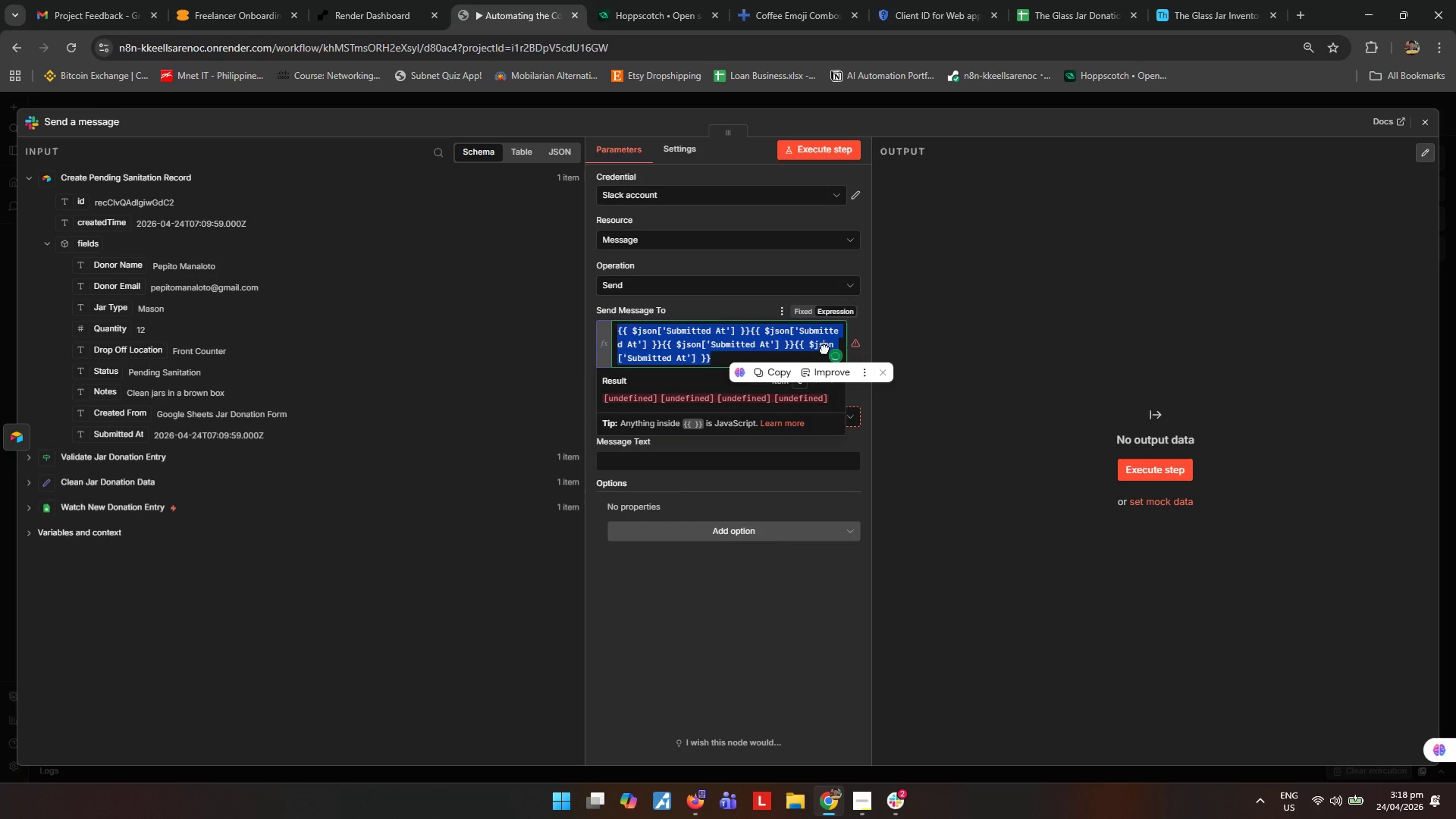 
key(Backspace)
 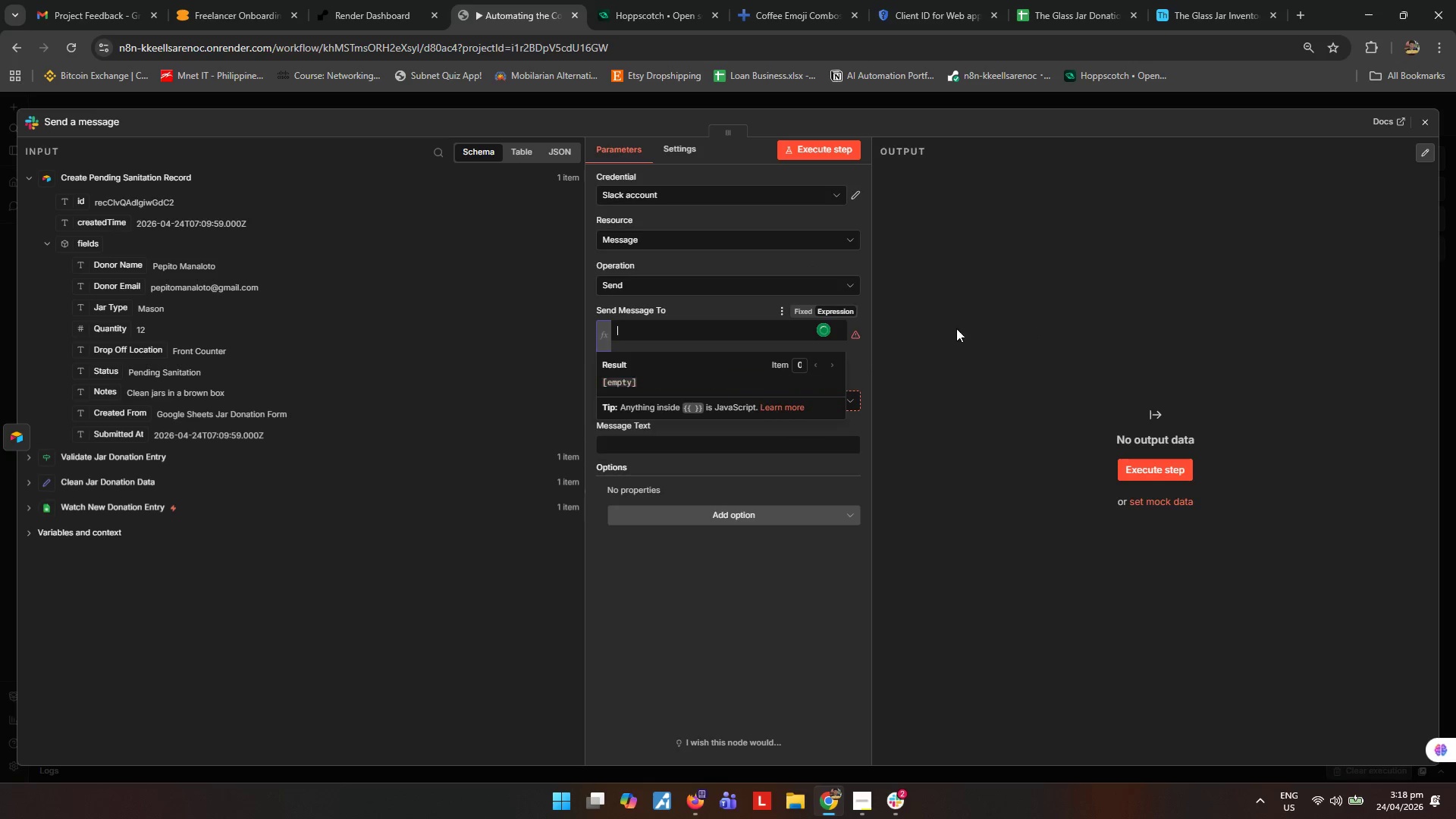 
left_click([981, 321])
 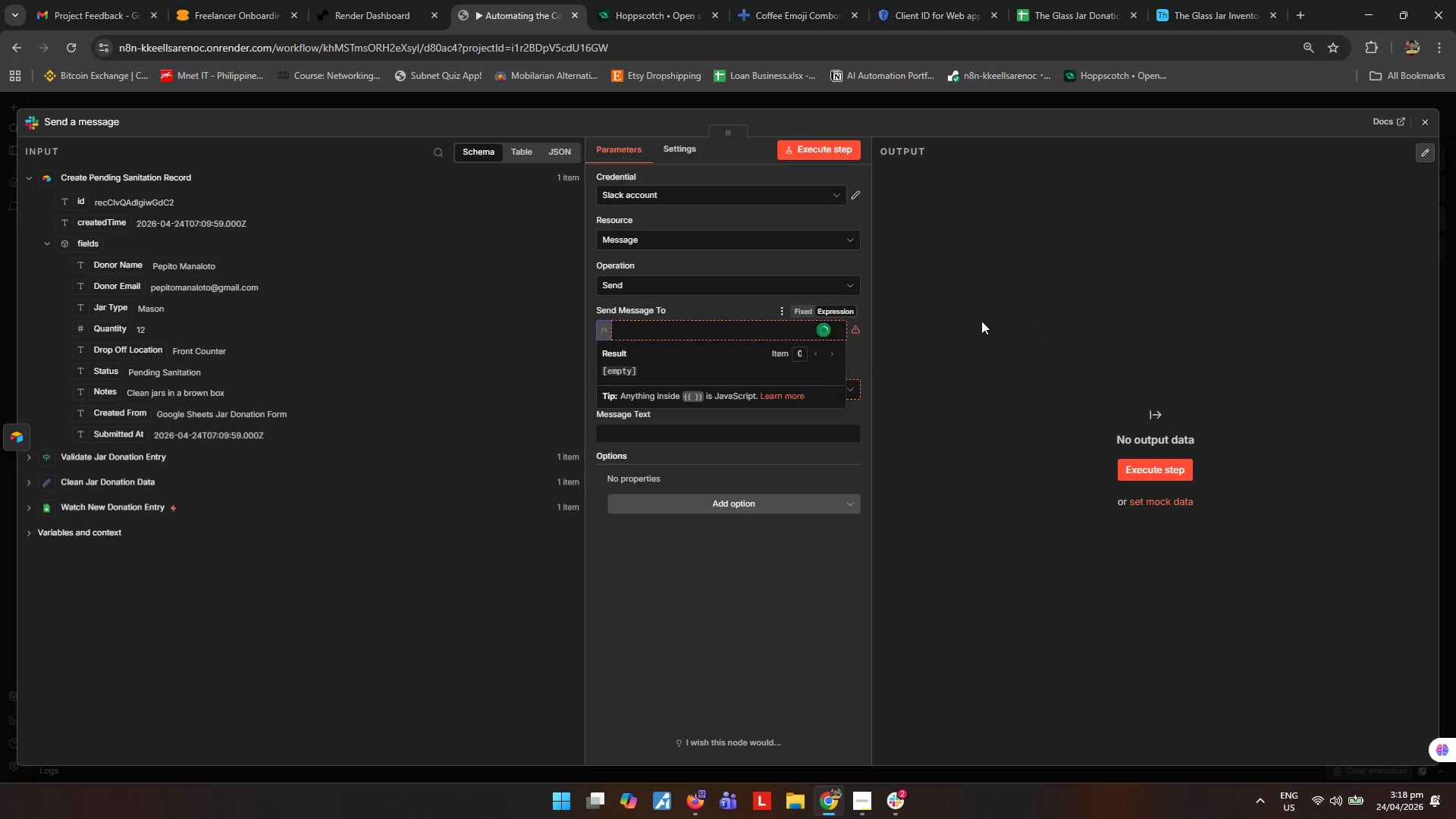 
left_click_drag(start_coordinate=[982, 322], to_coordinate=[981, 328])
 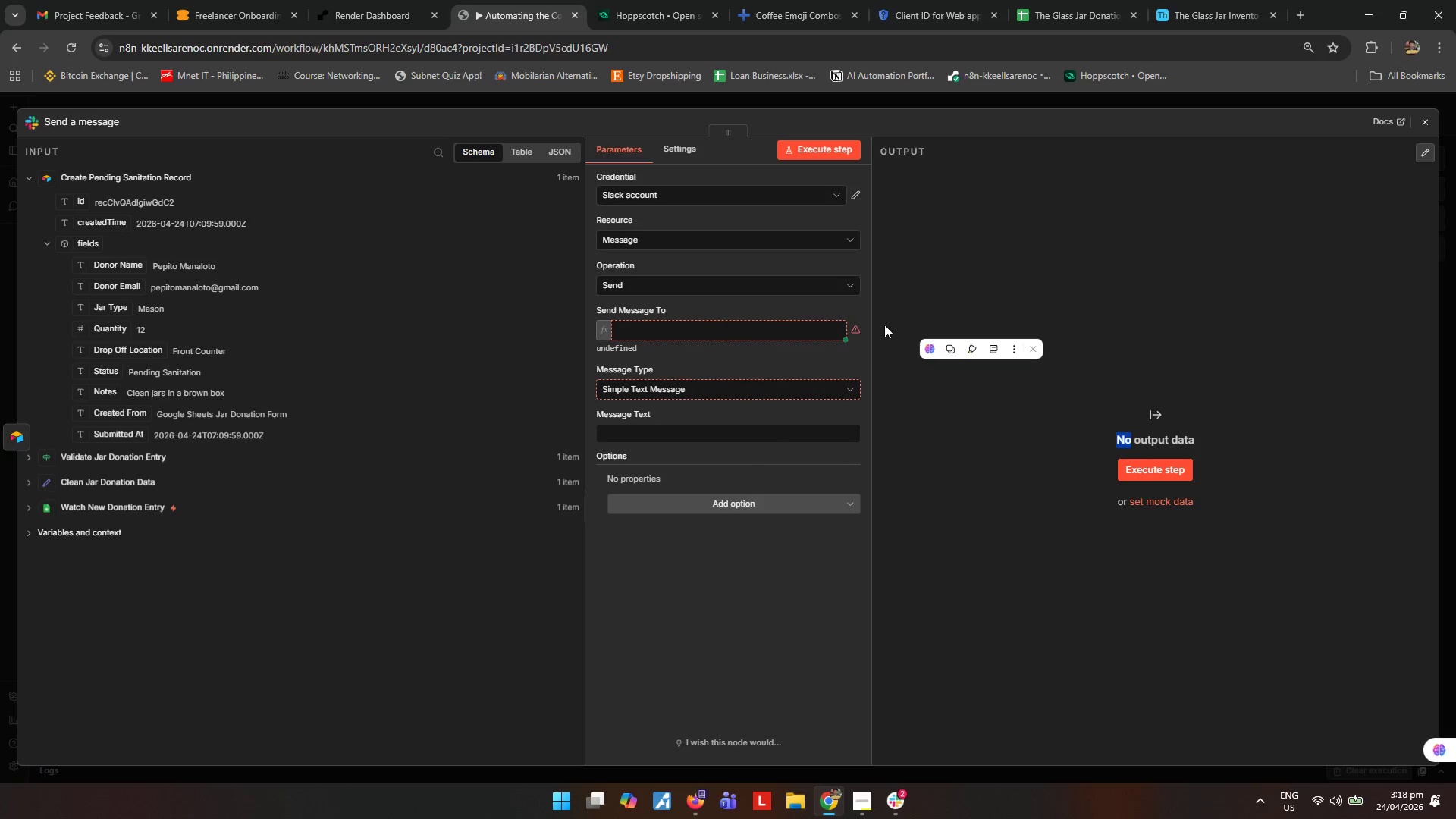 
mouse_move([836, 331])
 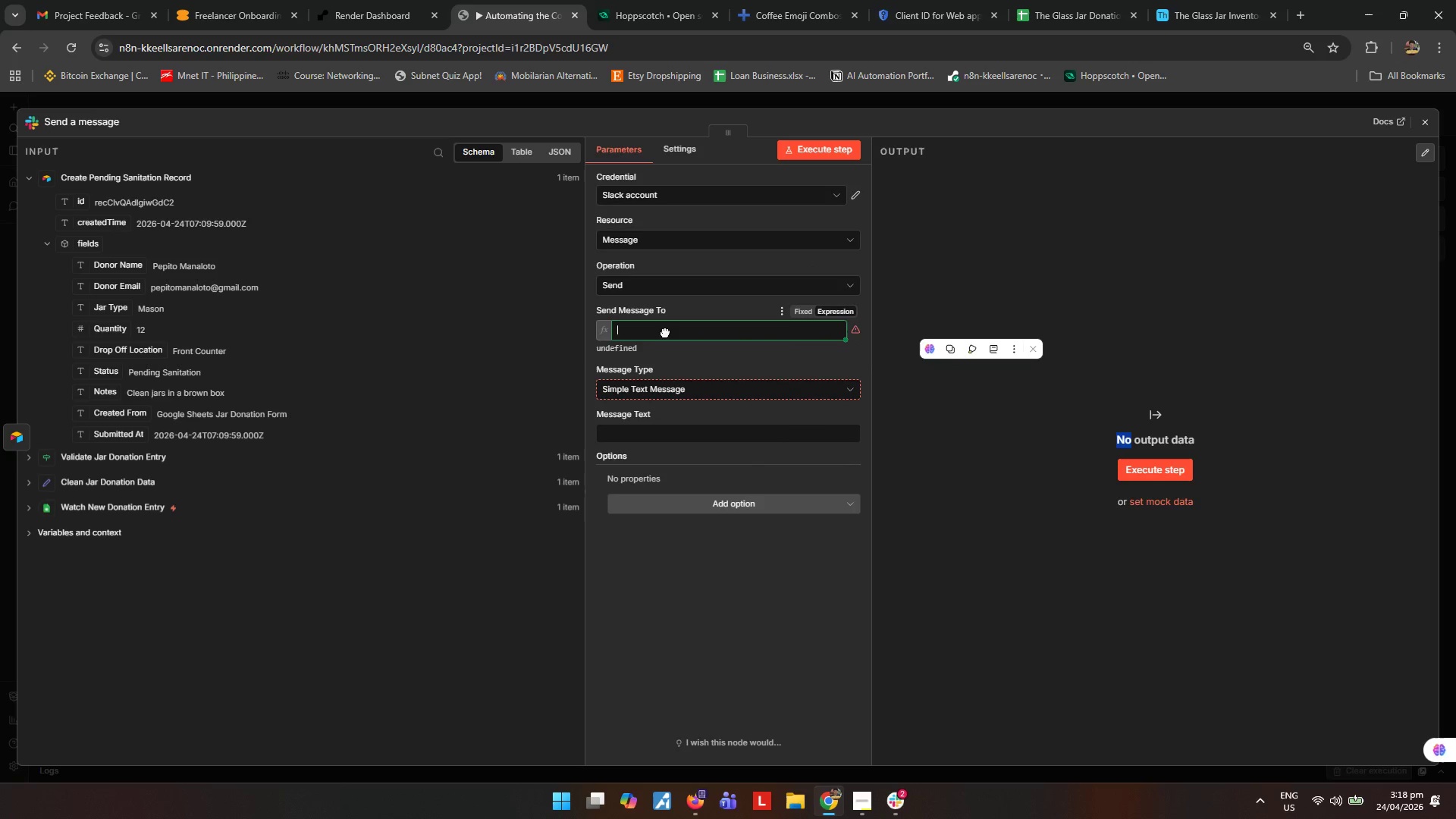 
right_click([665, 332])
 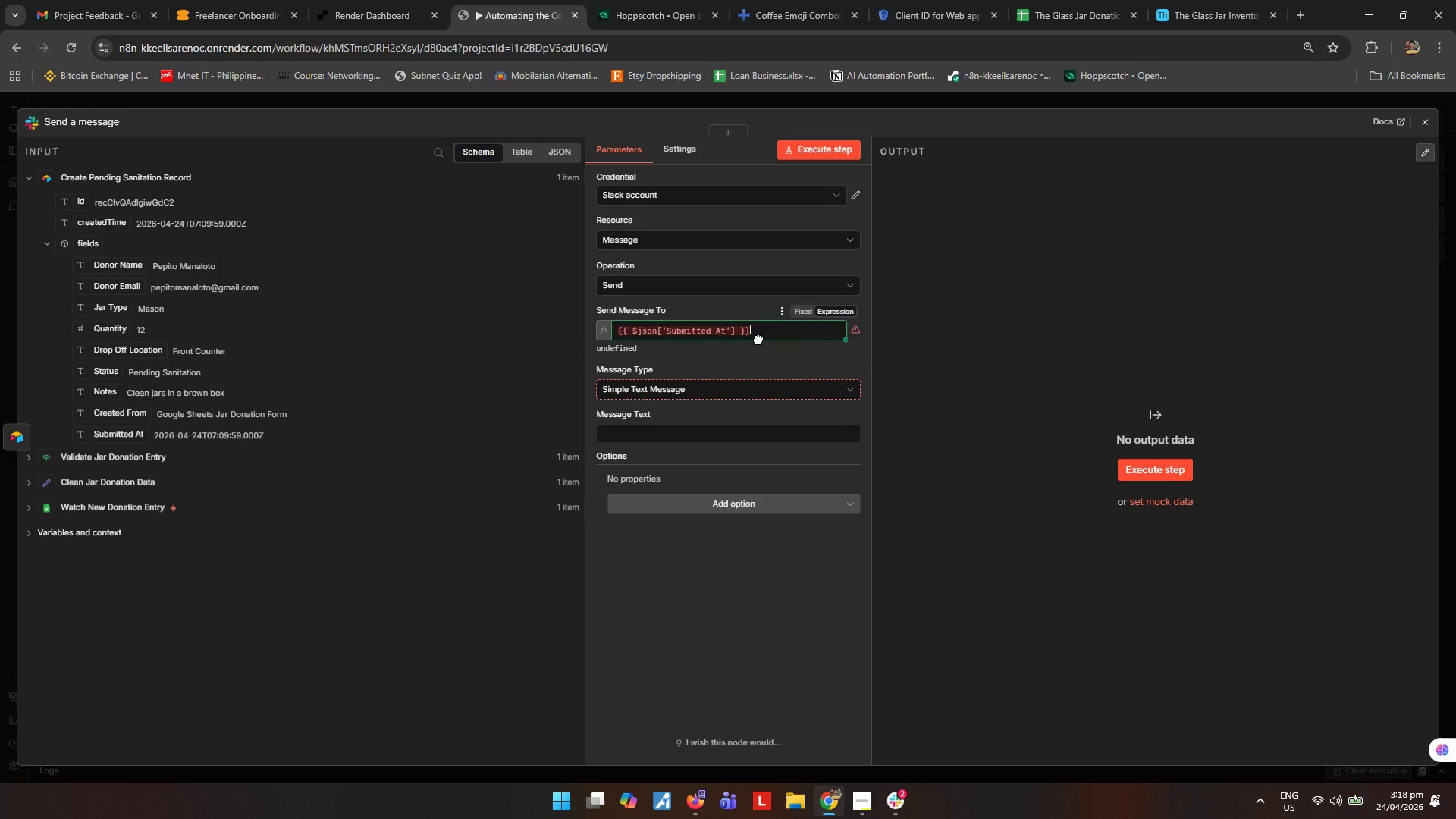 
left_click_drag(start_coordinate=[770, 332], to_coordinate=[447, 337])
 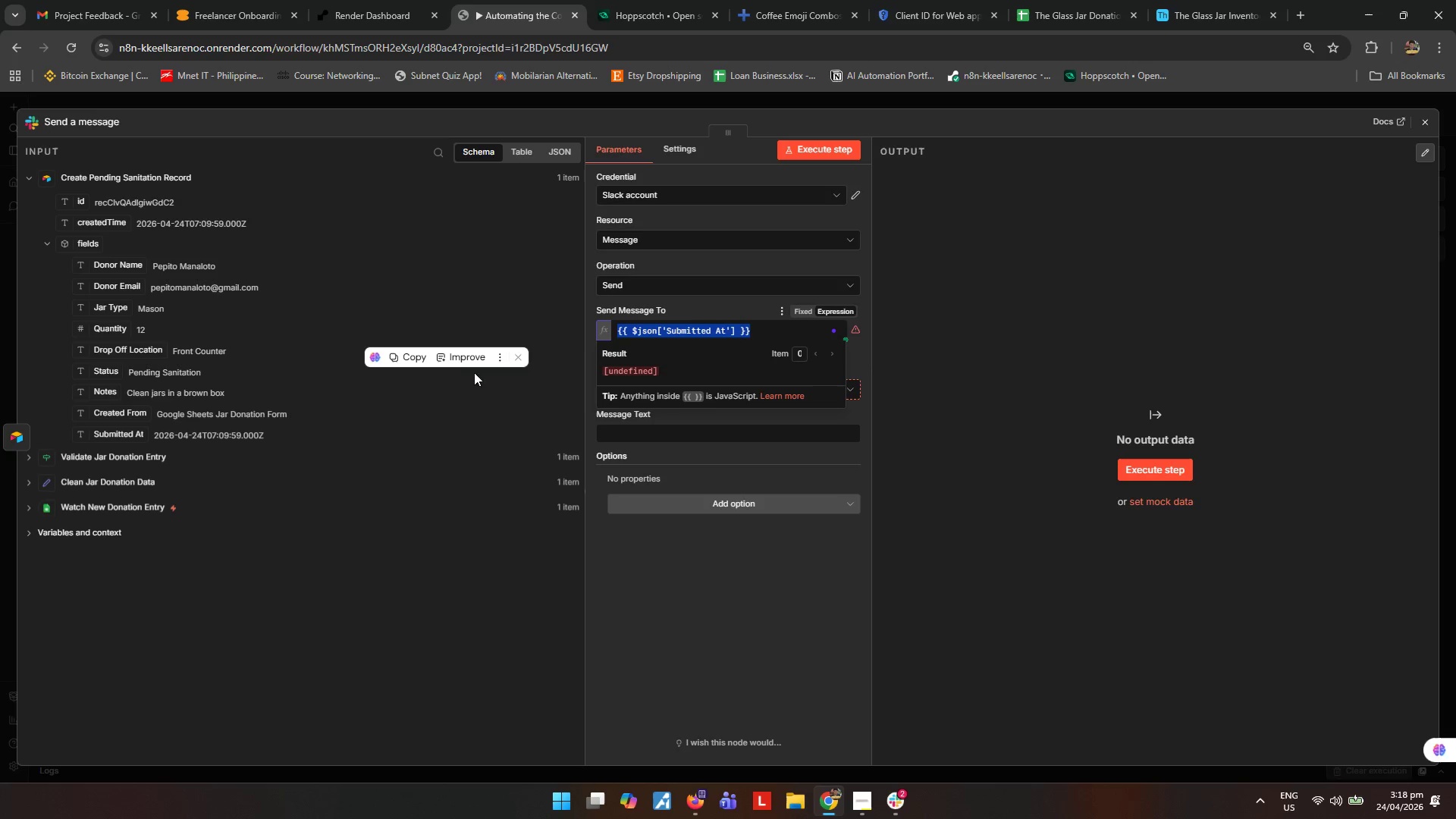 
key(Backspace)
 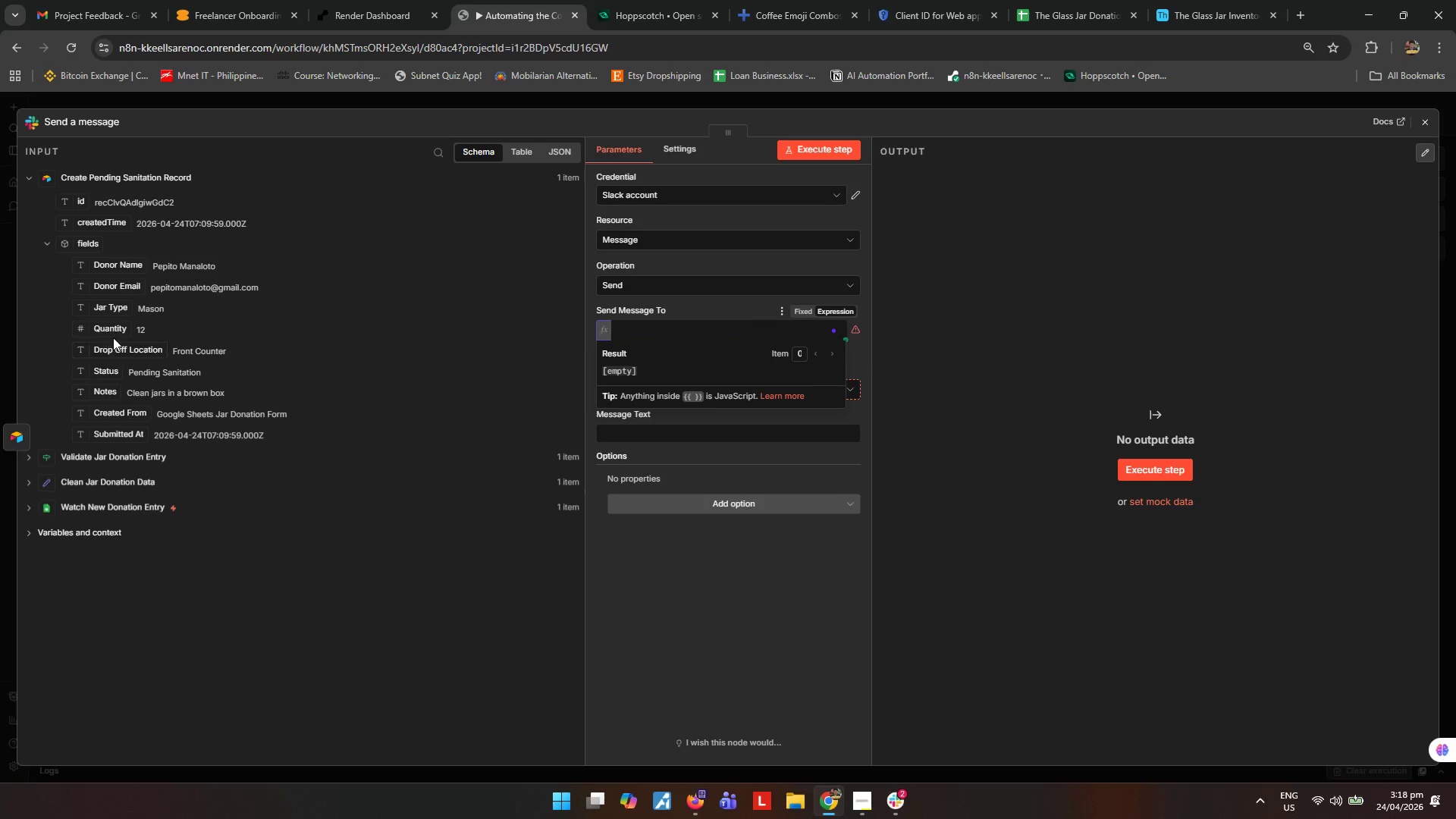 
left_click_drag(start_coordinate=[119, 332], to_coordinate=[470, 341])
 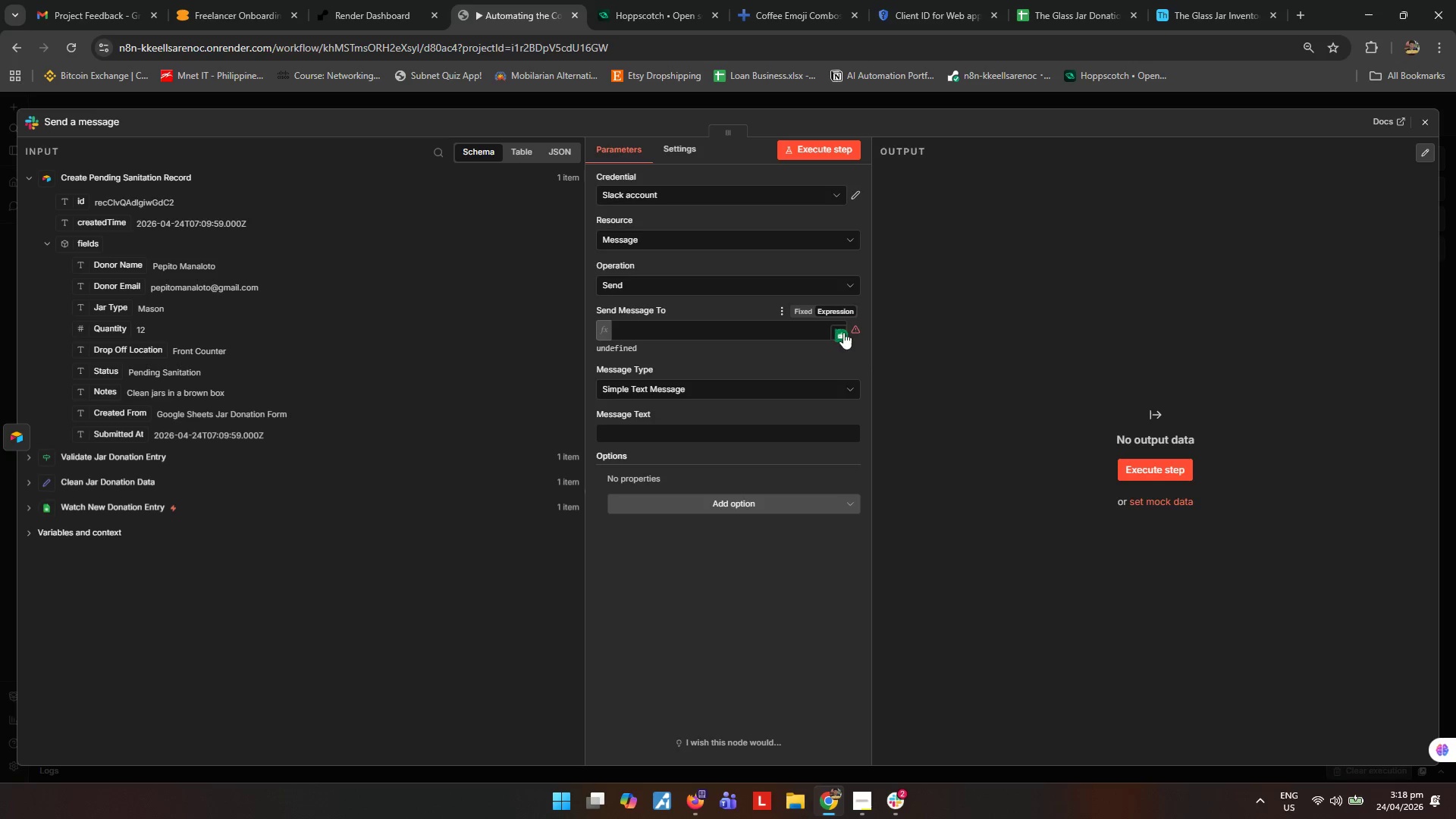 
left_click([764, 334])
 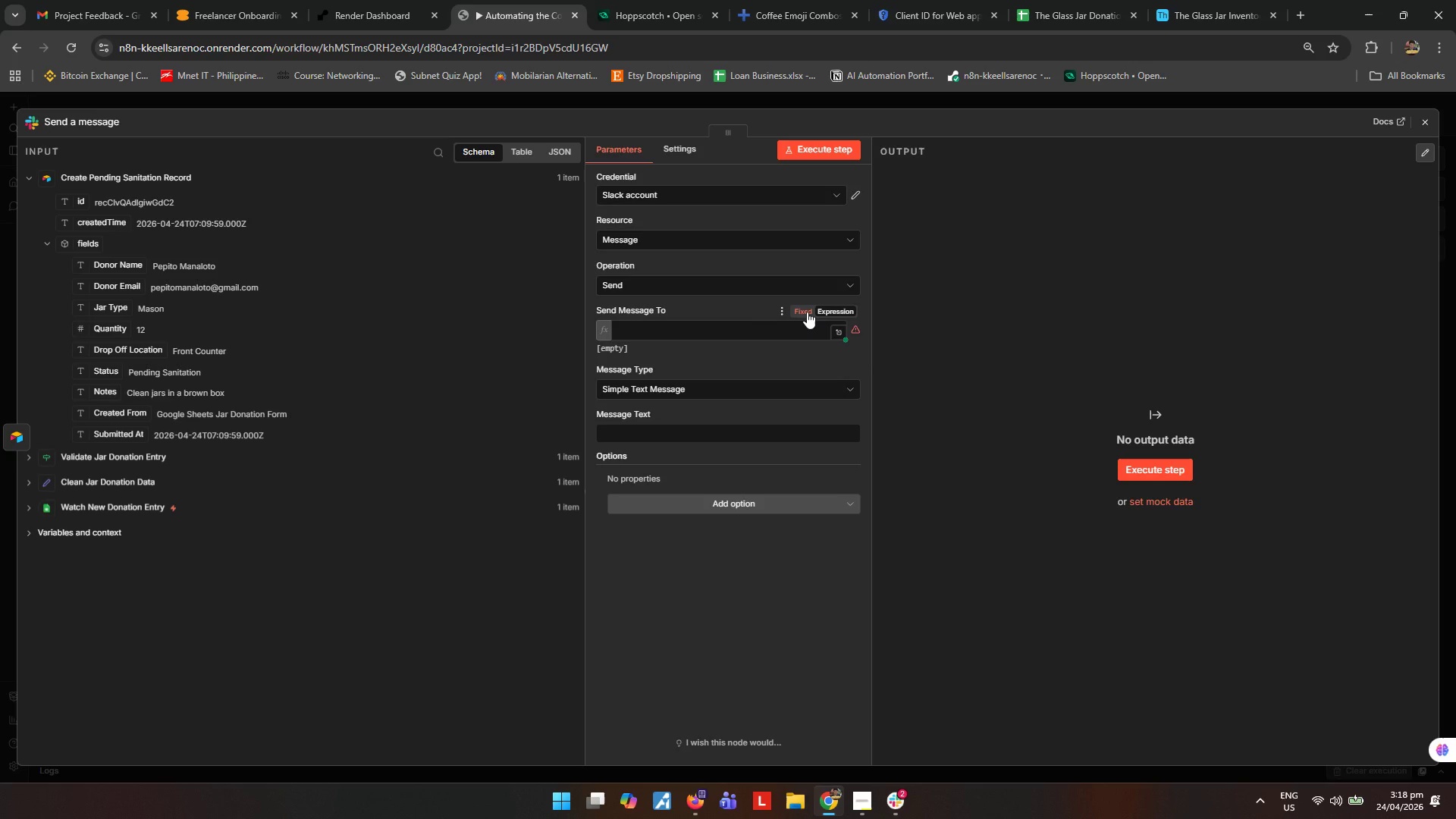 
left_click([807, 312])
 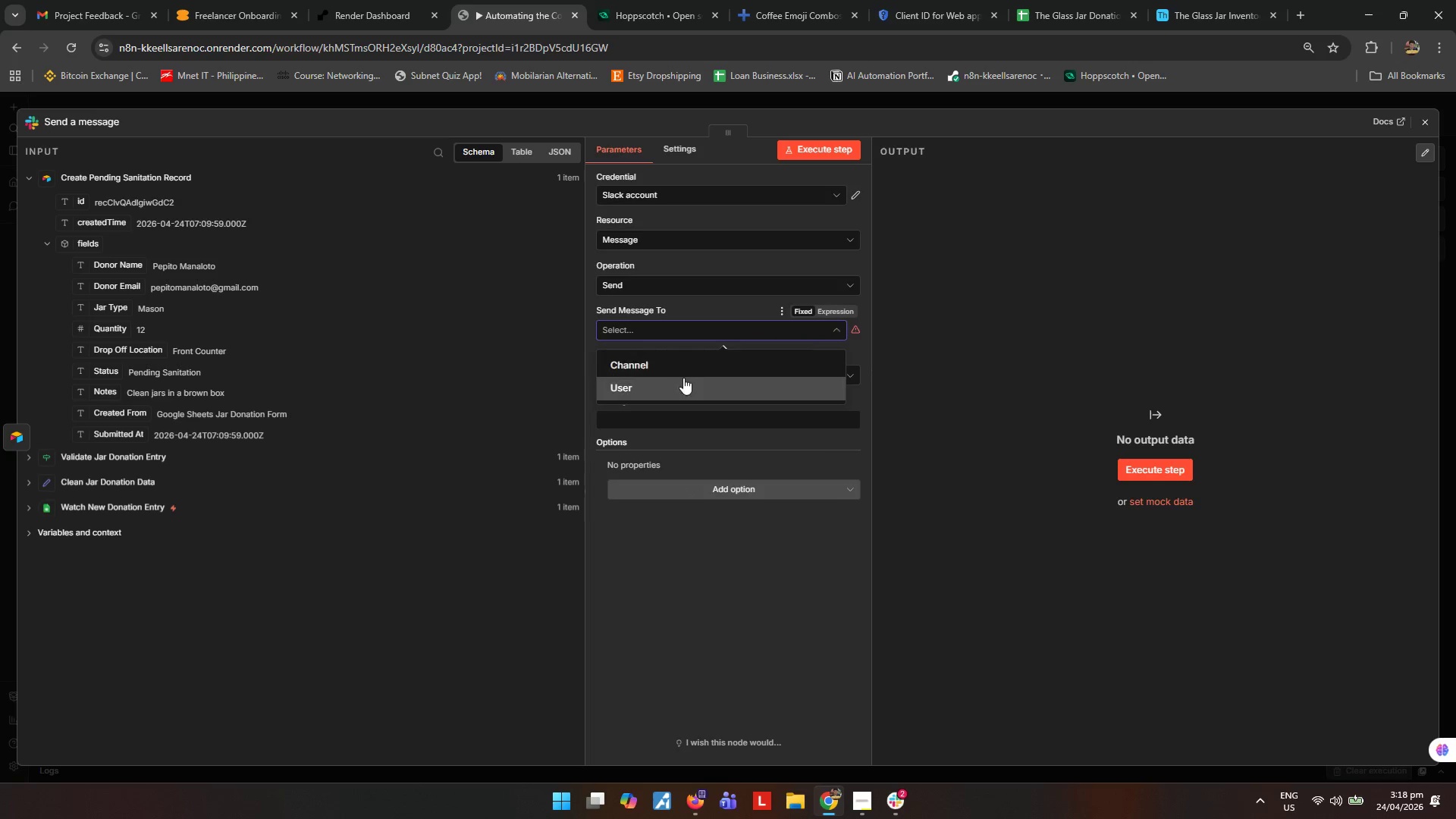 
left_click([689, 363])
 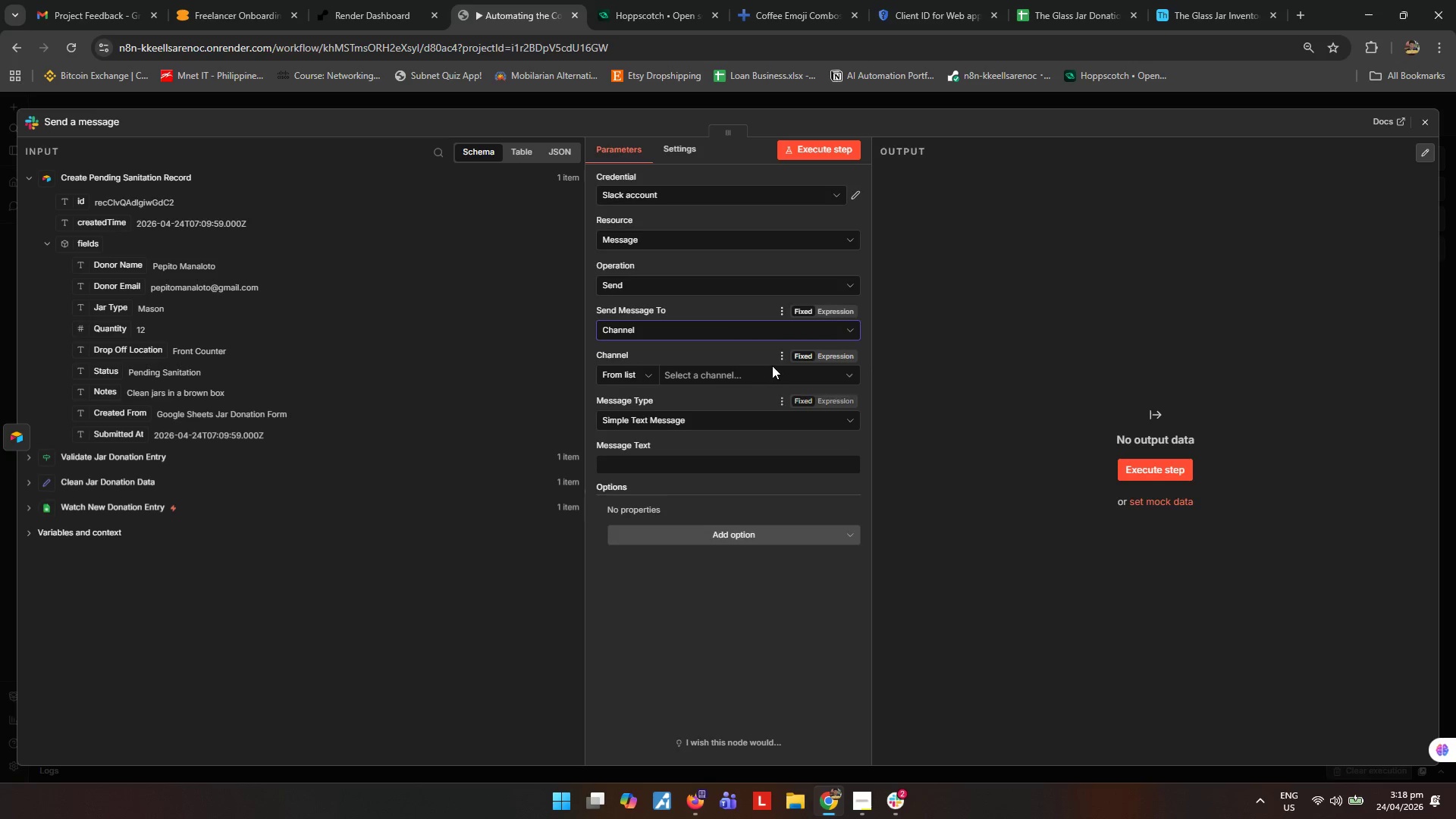 
left_click([778, 372])